 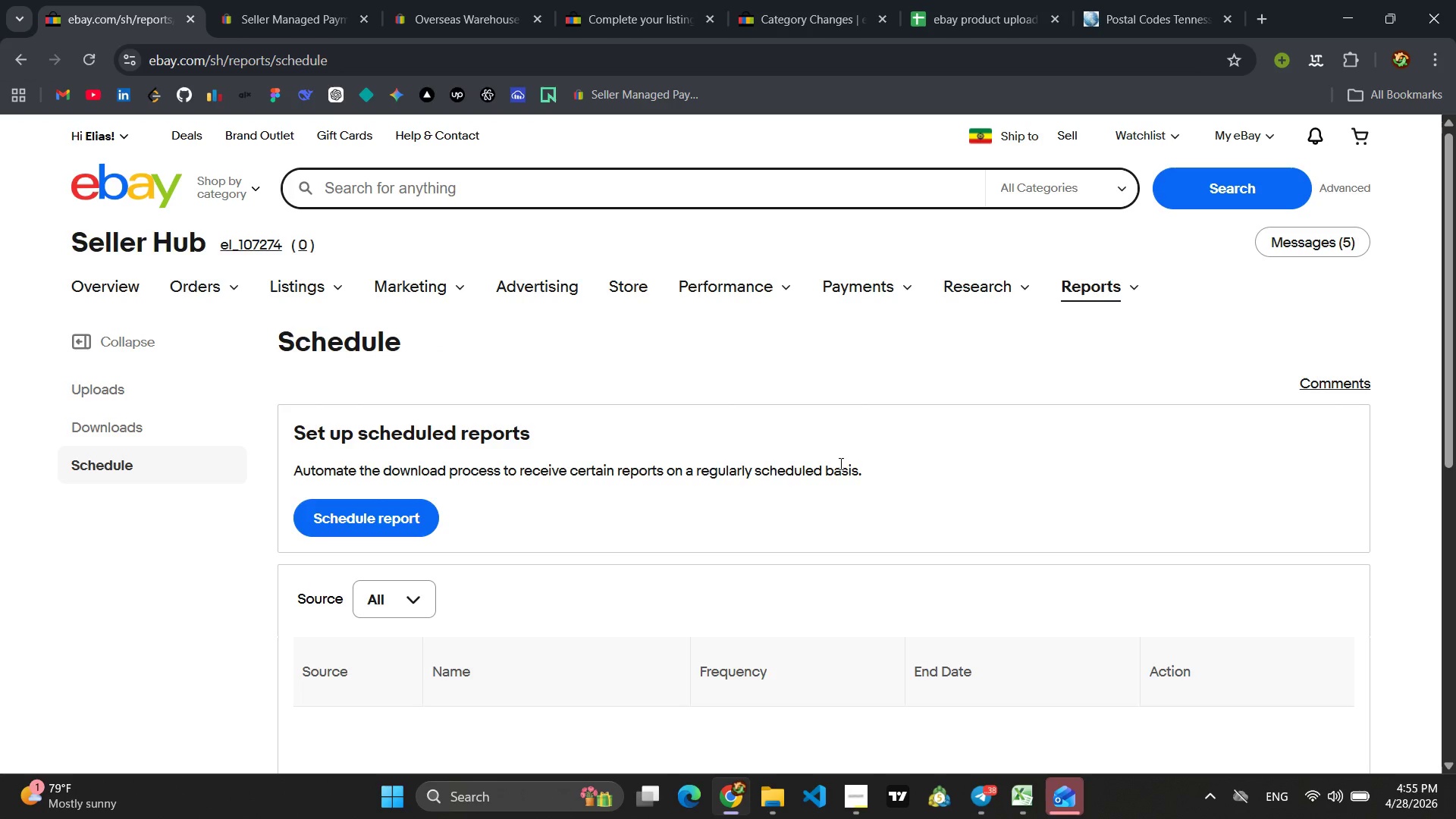 
scroll: coordinate [651, 496], scroll_direction: down, amount: 3.0
 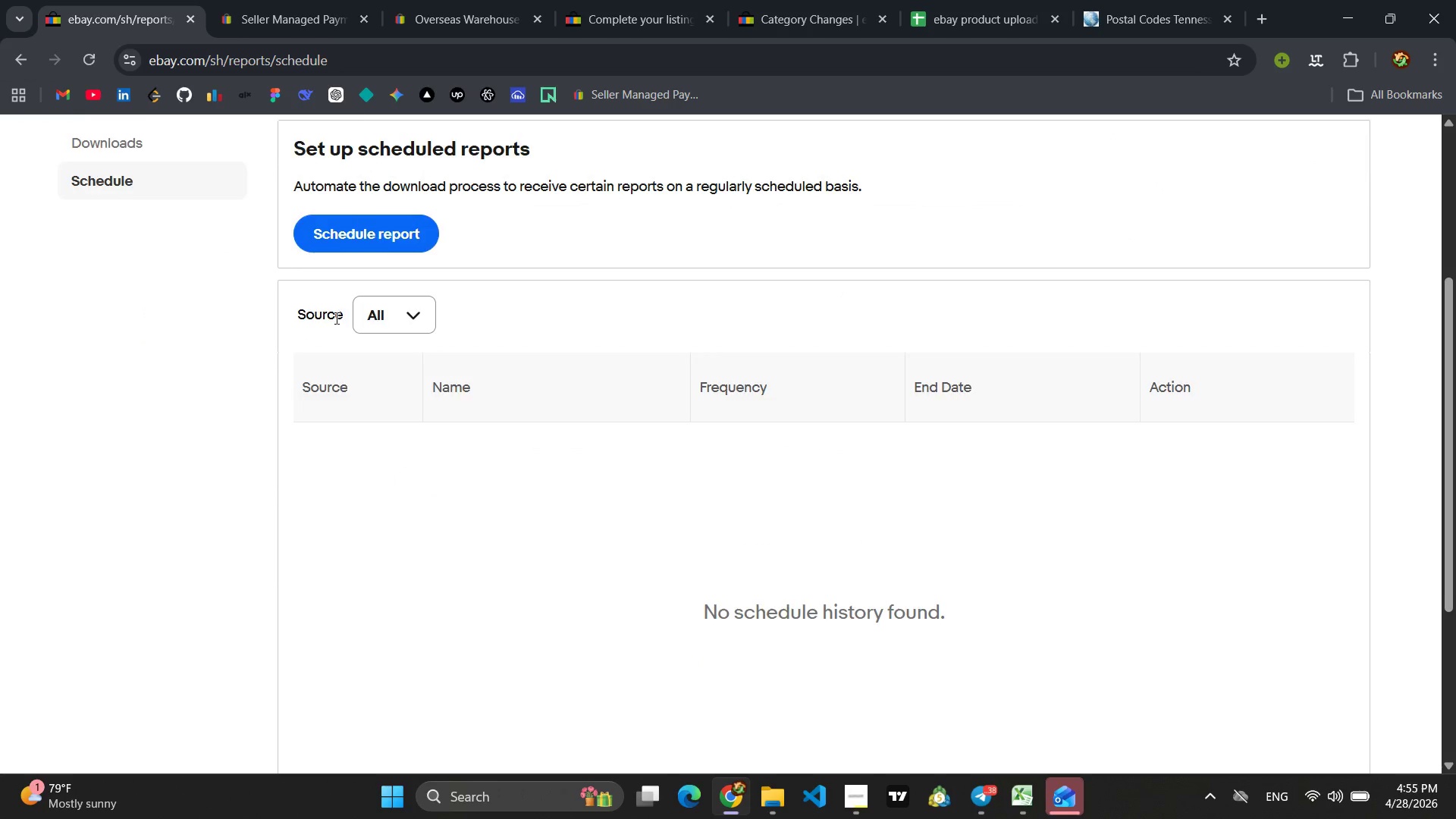 
scroll: coordinate [335, 318], scroll_direction: up, amount: 3.0
 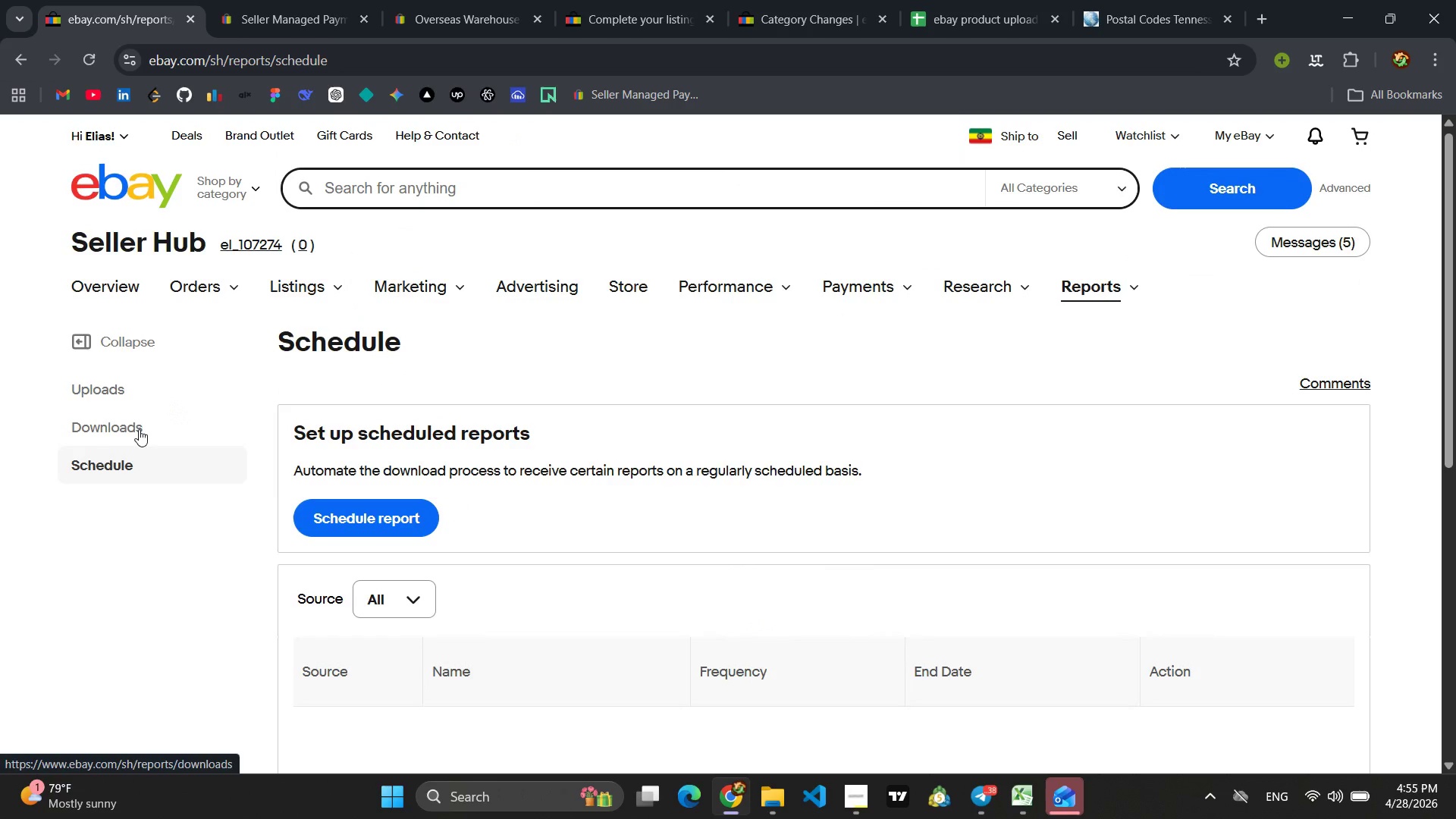 
left_click([381, 518])
 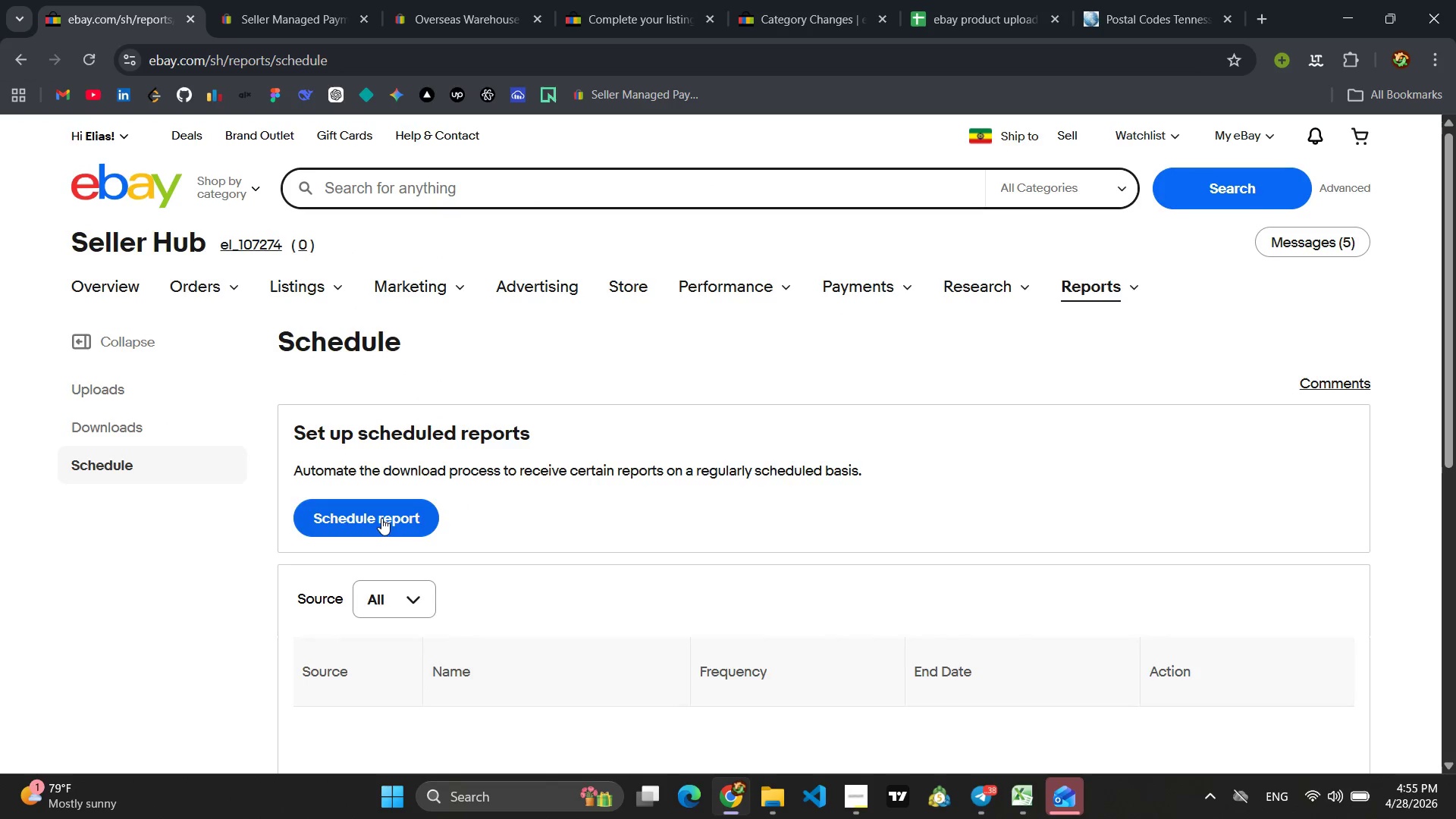 
left_click([135, 426])